 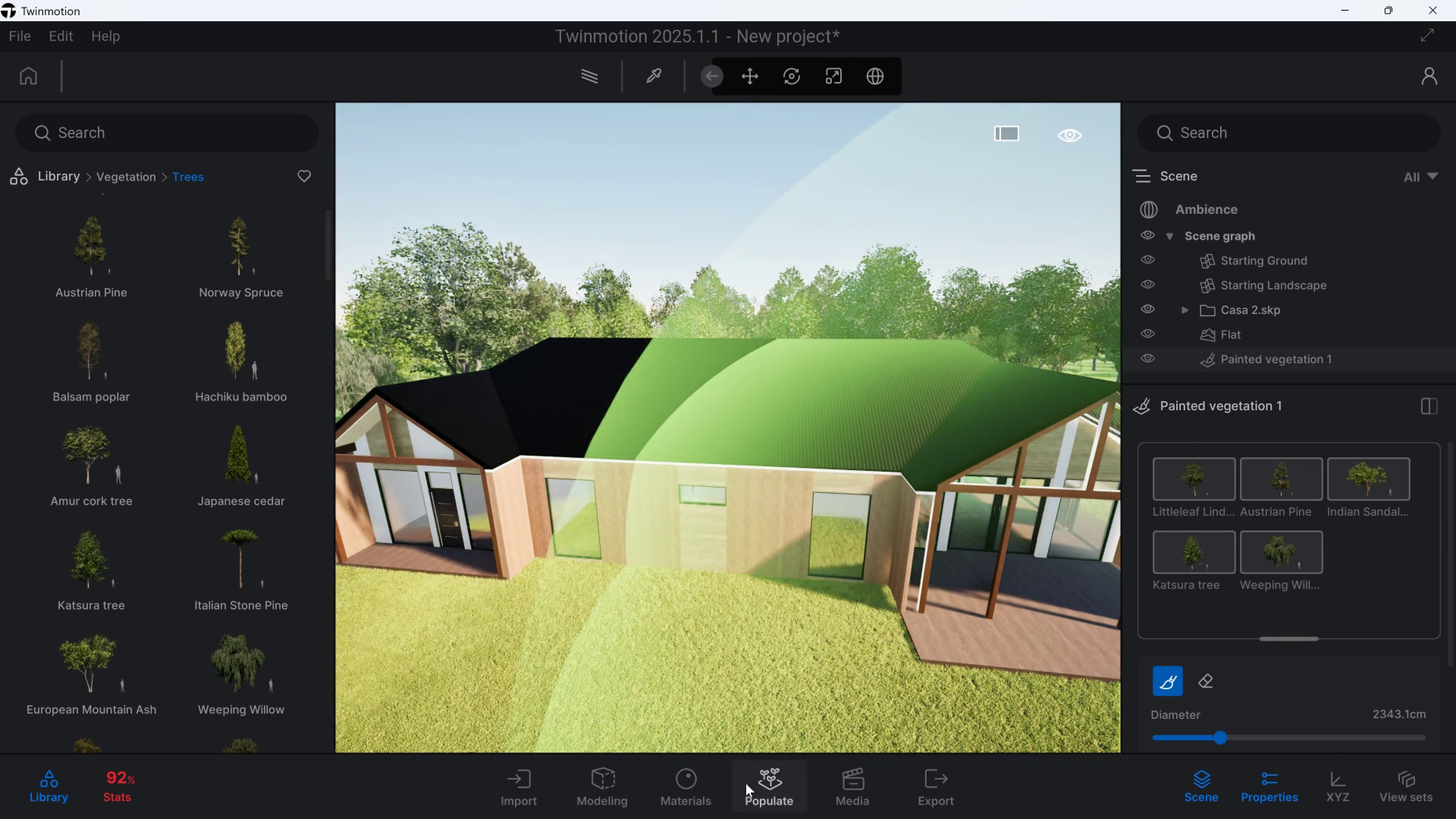 
left_click([756, 785])
 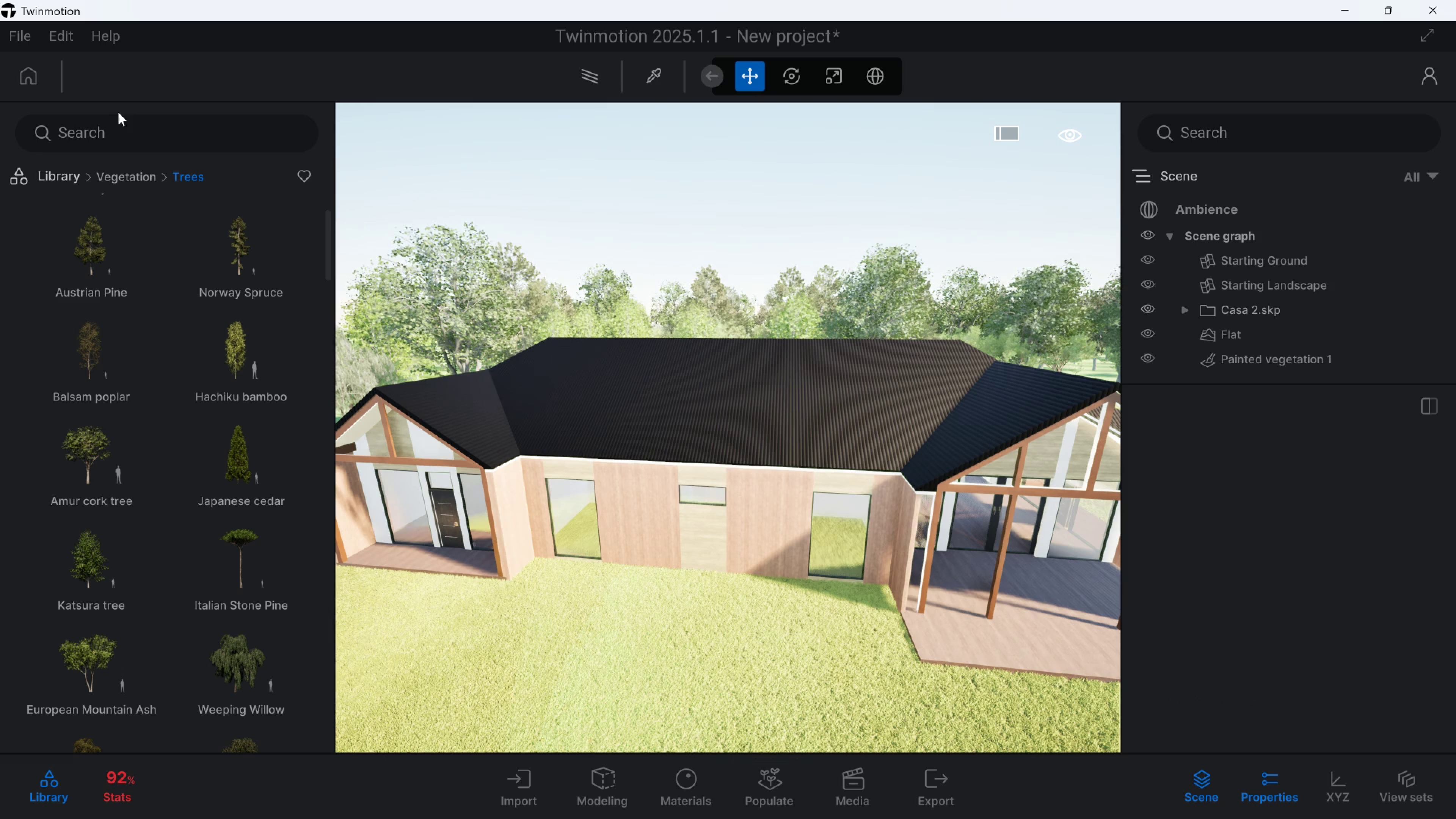 
left_click([50, 177])
 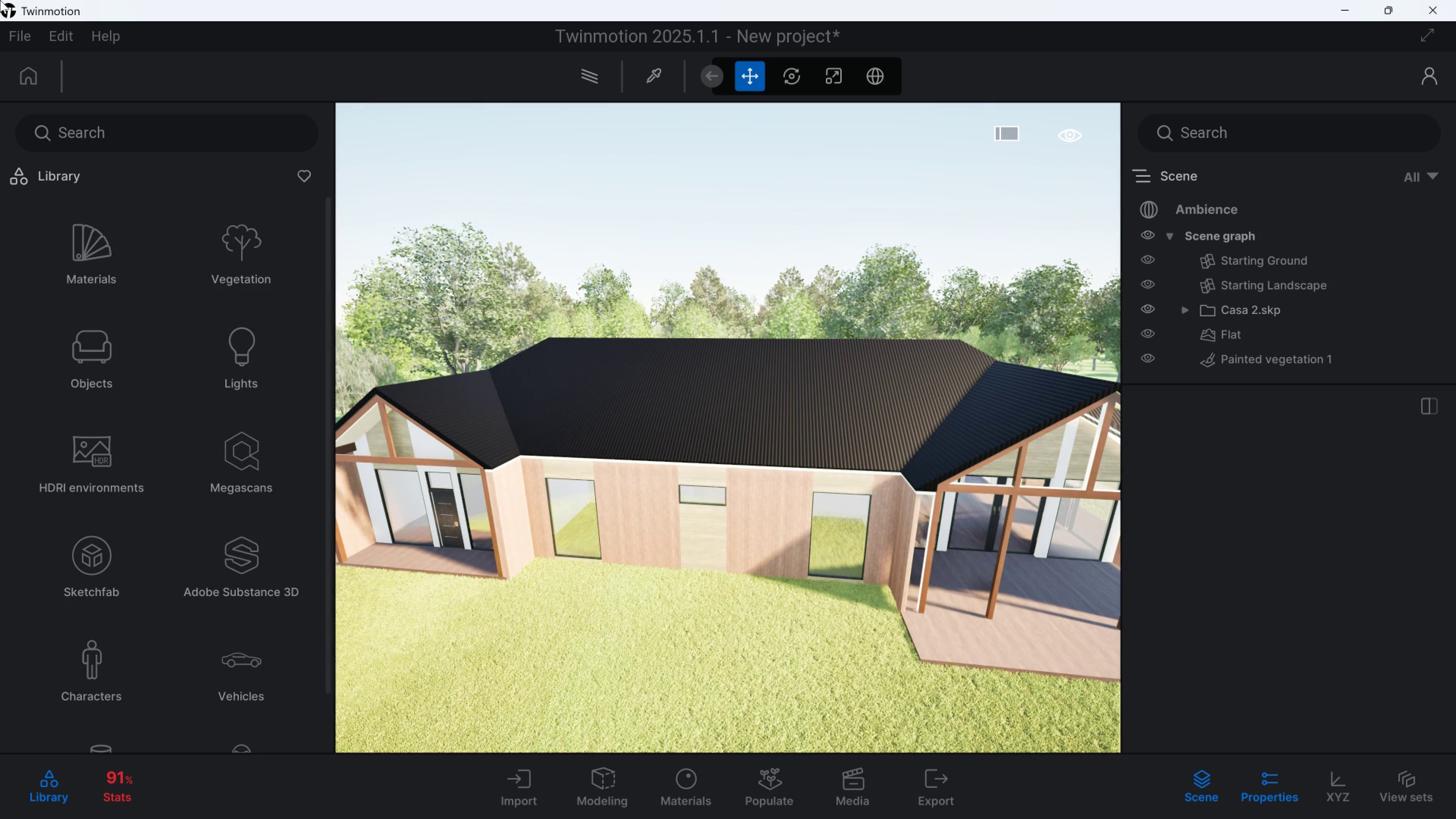 
left_click([26, 37])
 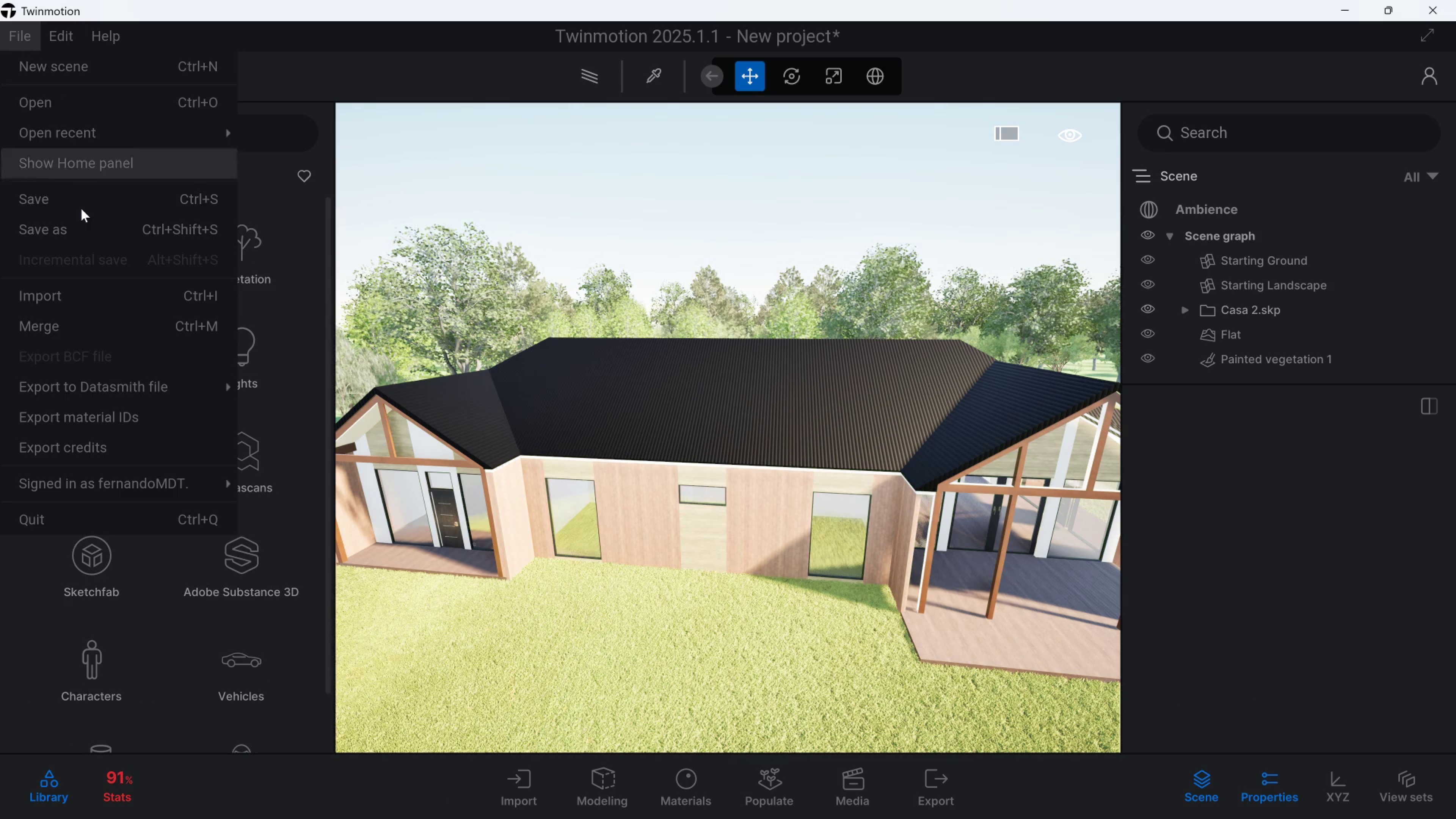 
key(A)
 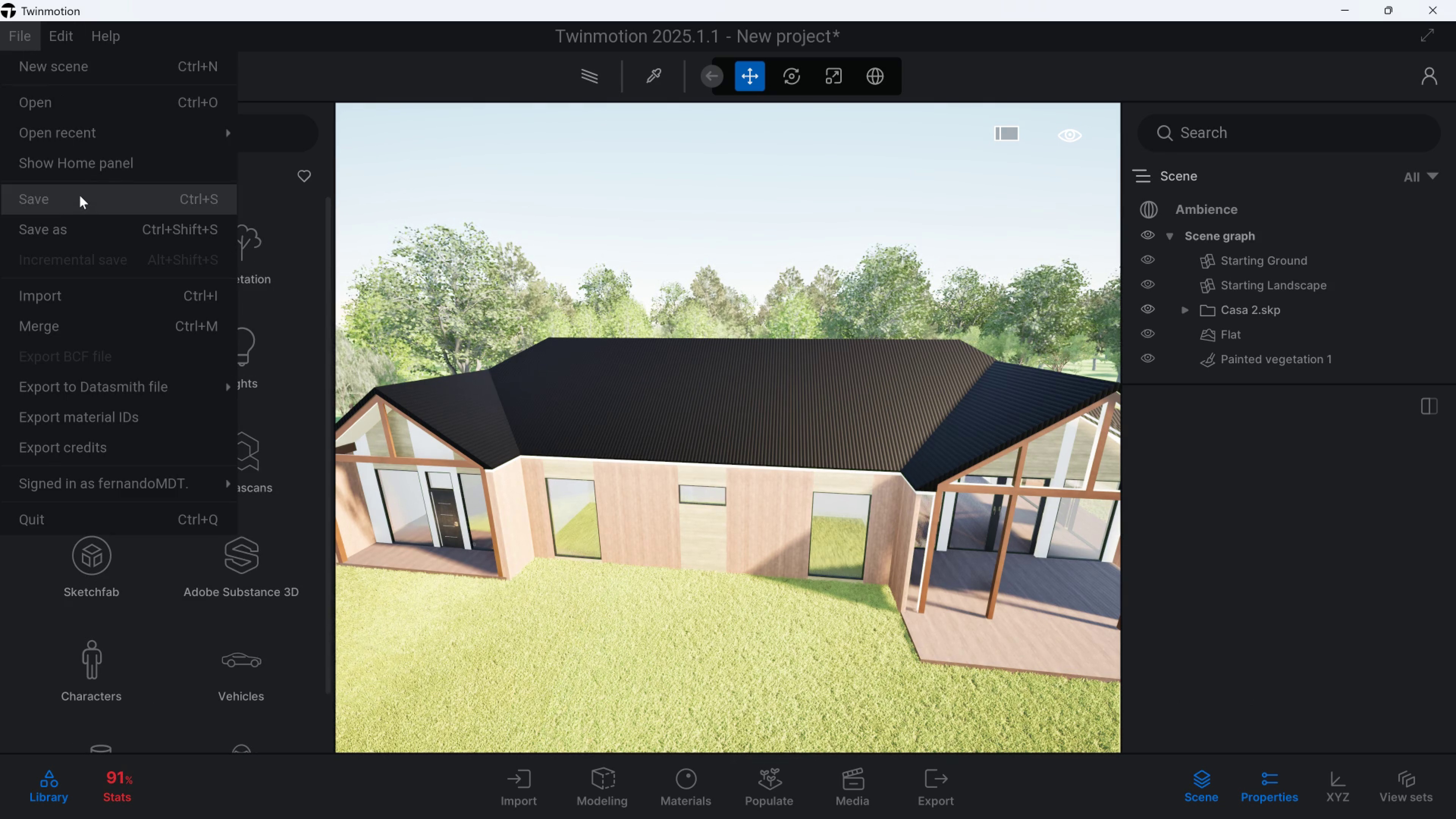 
left_click([80, 195])
 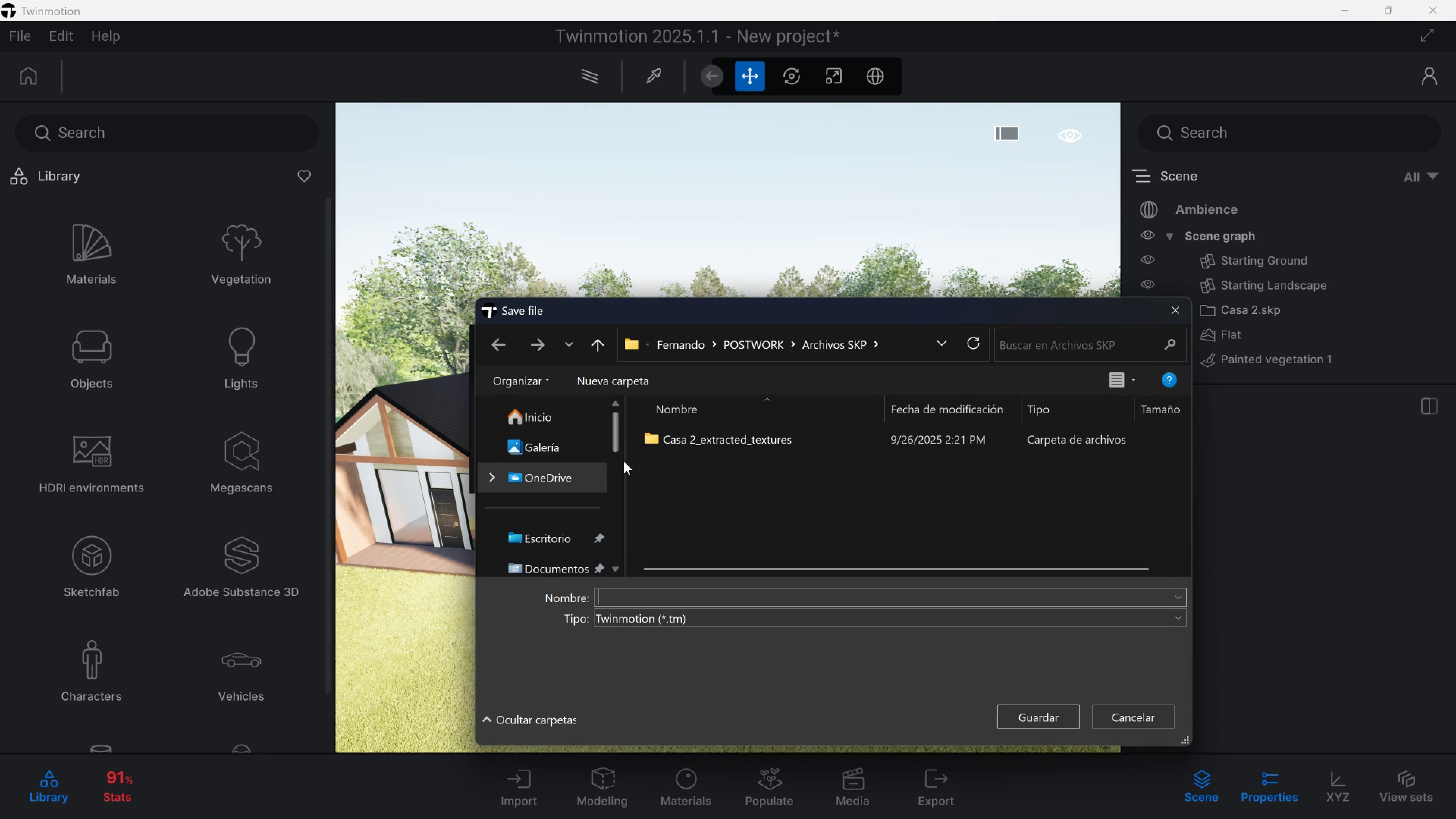 
wait(7.08)
 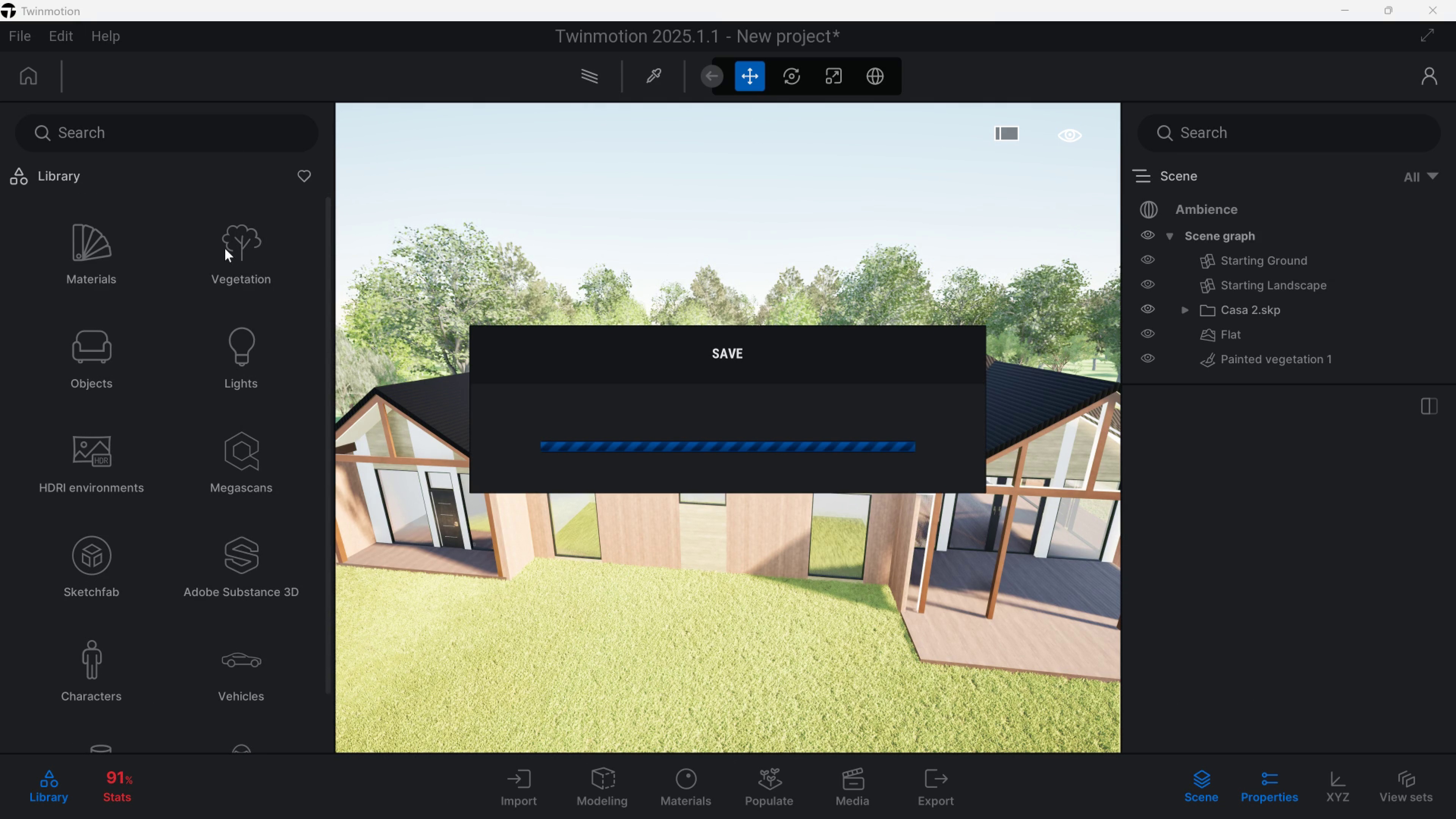 
scroll: coordinate [709, 485], scroll_direction: up, amount: 2.0
 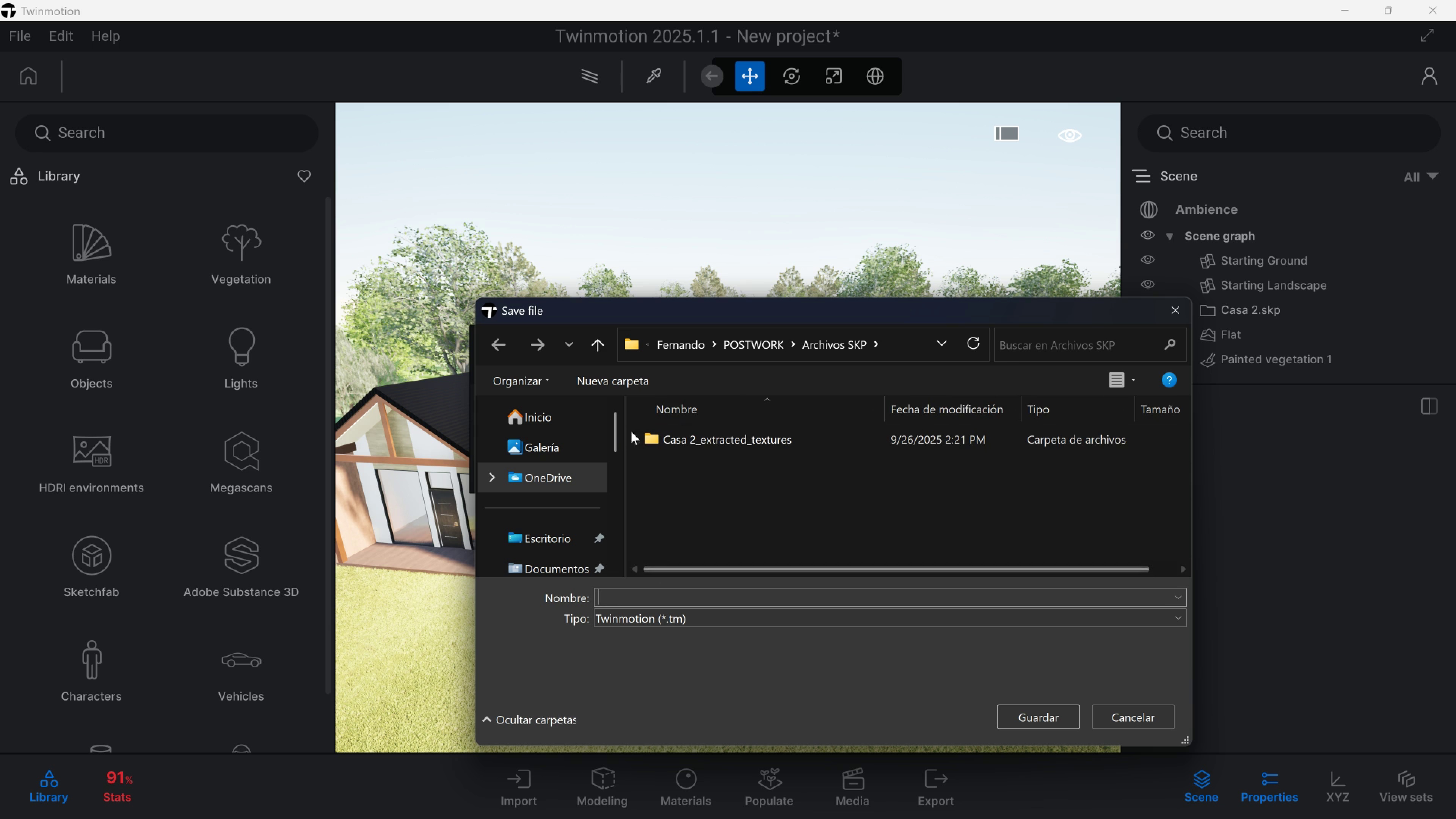 
left_click([597, 335])
 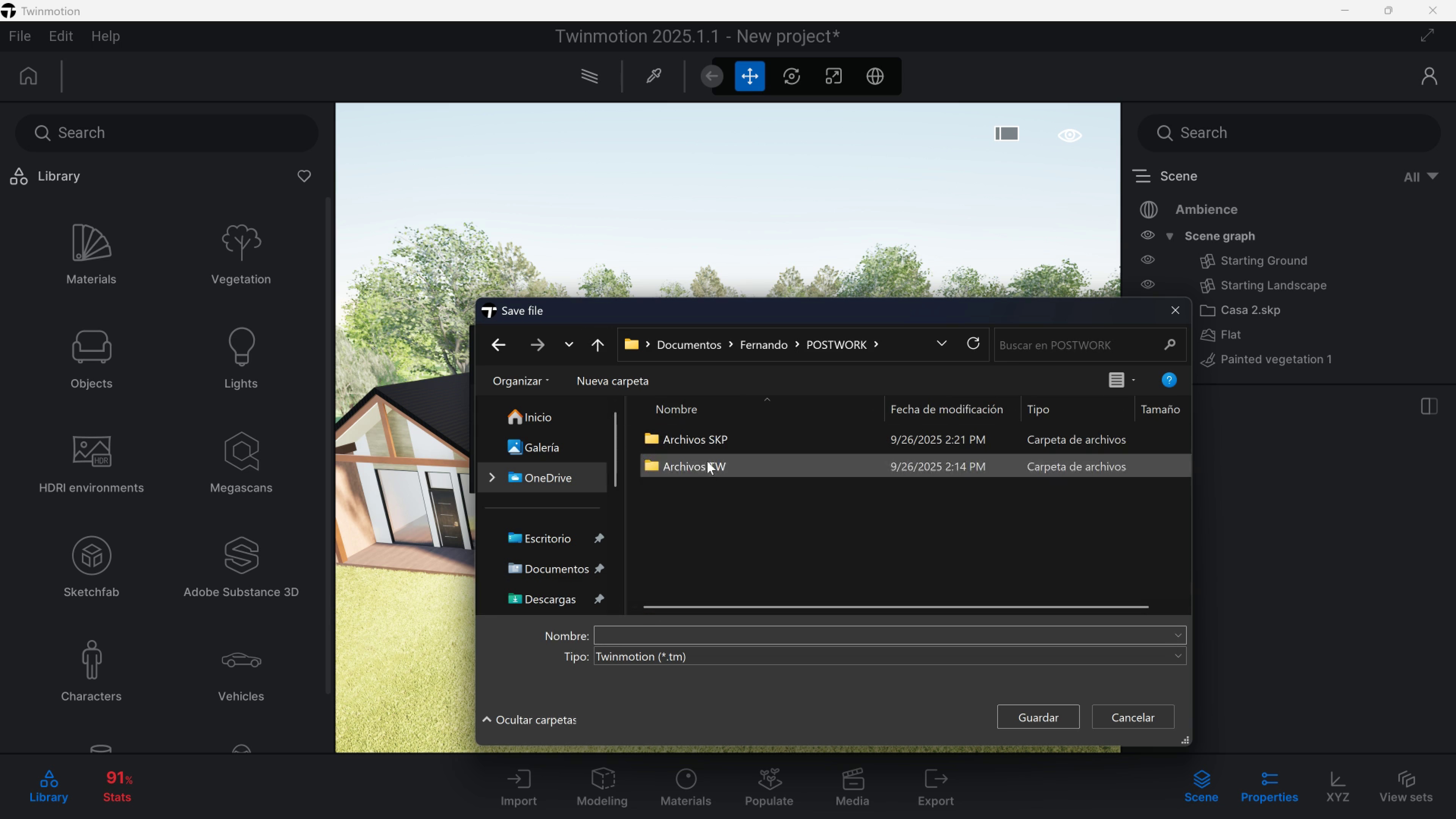 
double_click([707, 461])
 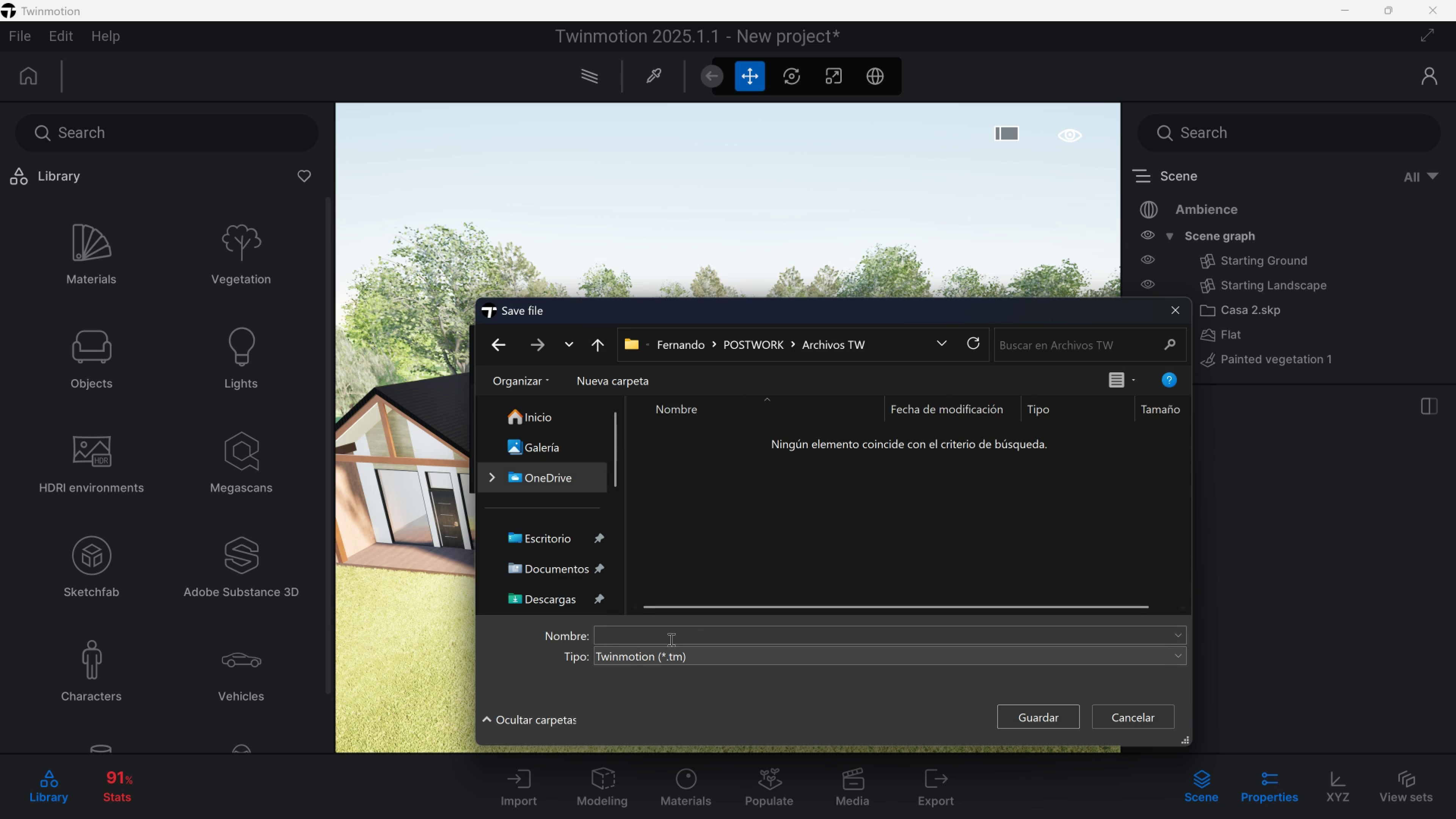 
left_click([670, 639])
 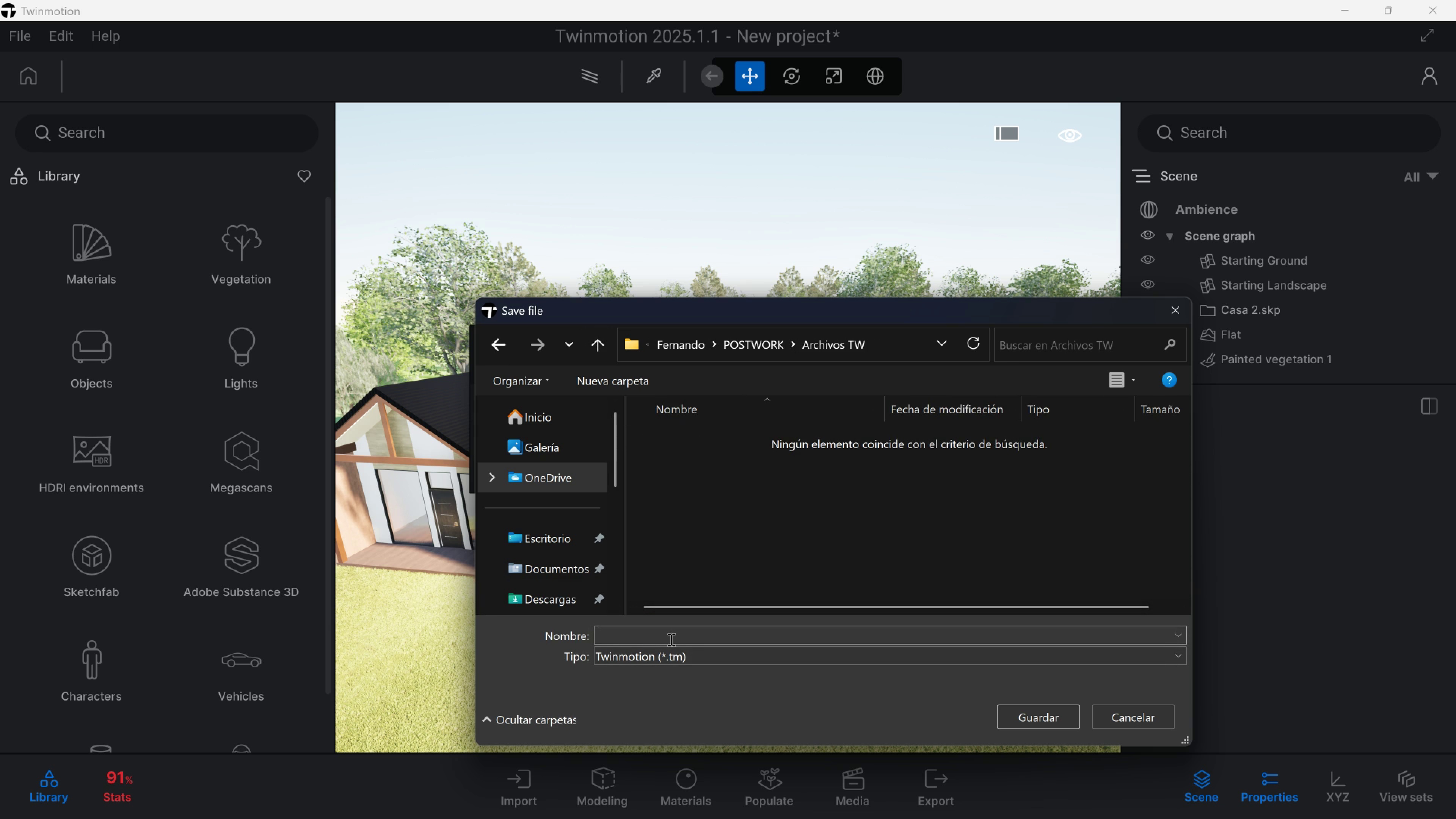 
type(casa 2)
 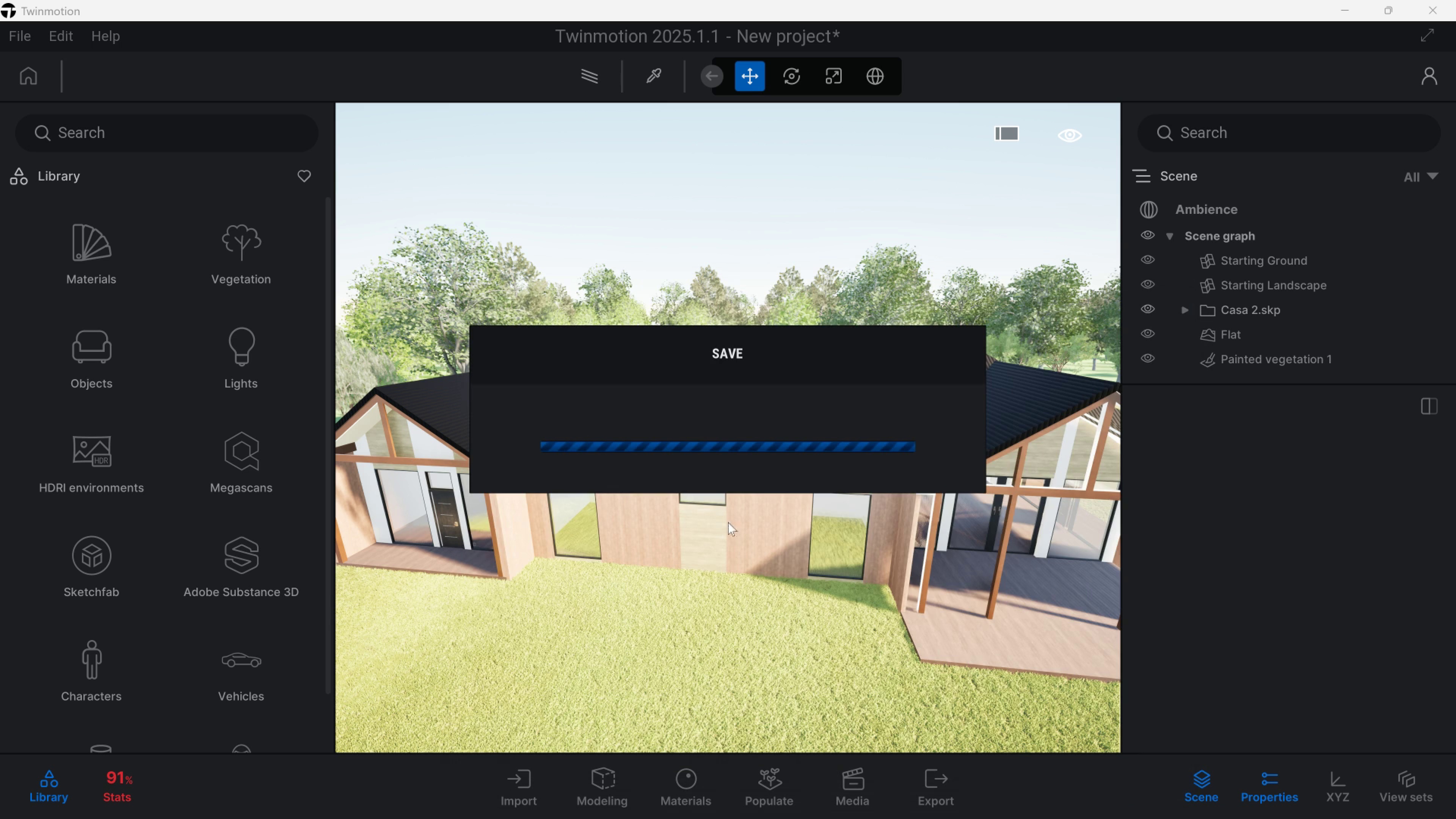 
key(Meta+MetaLeft)
 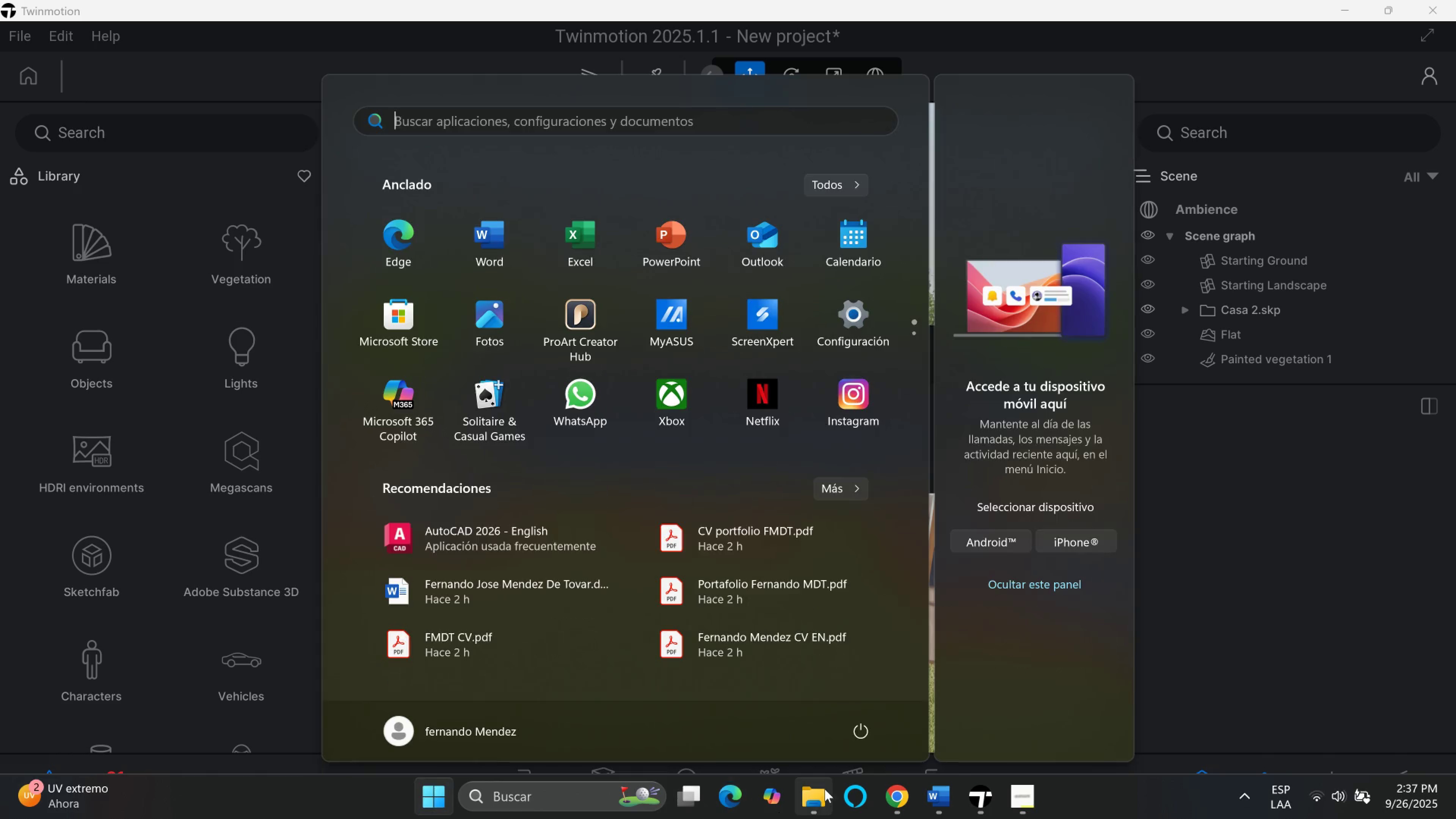 
left_click([826, 789])